 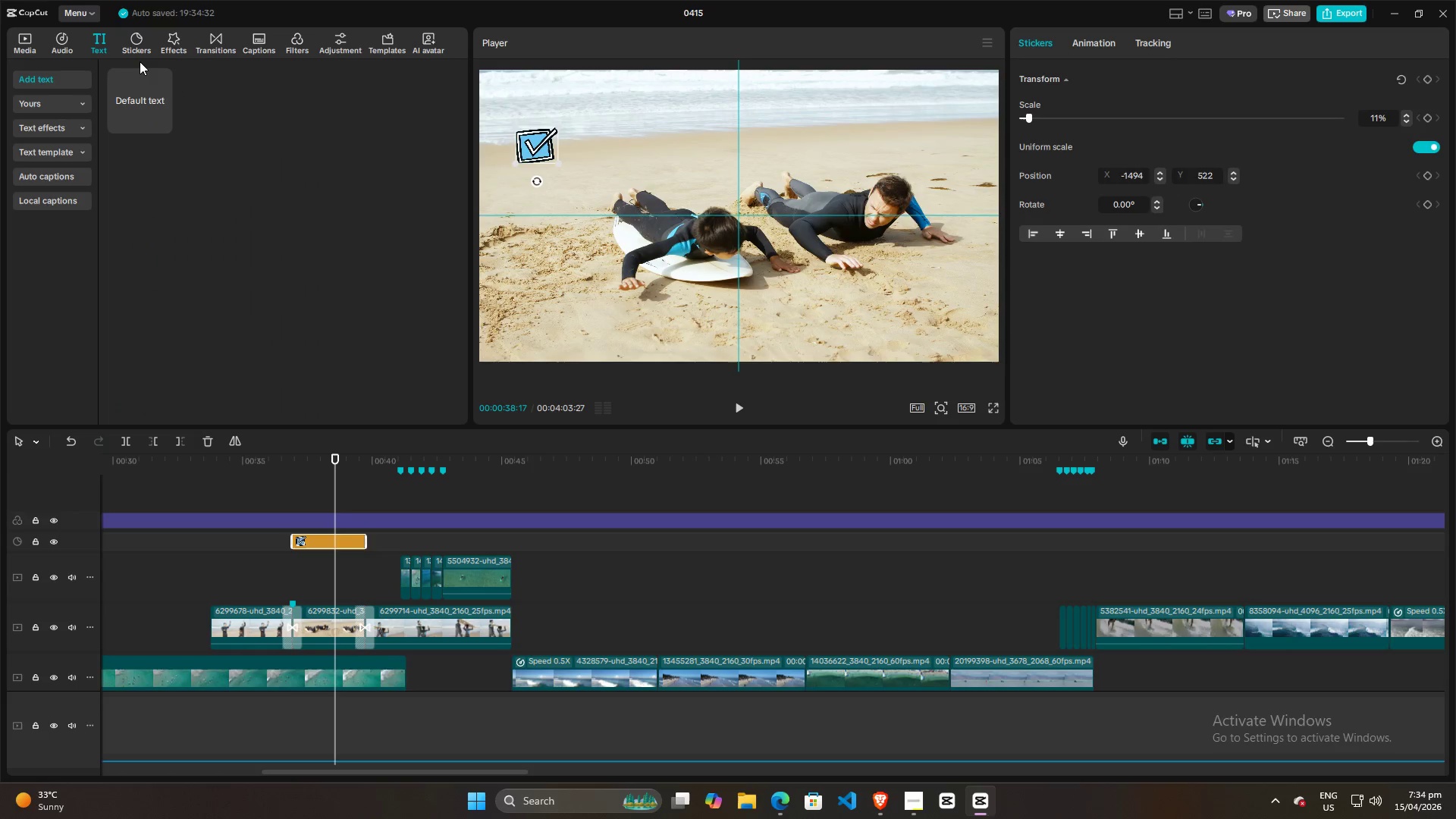 
left_click([159, 124])
 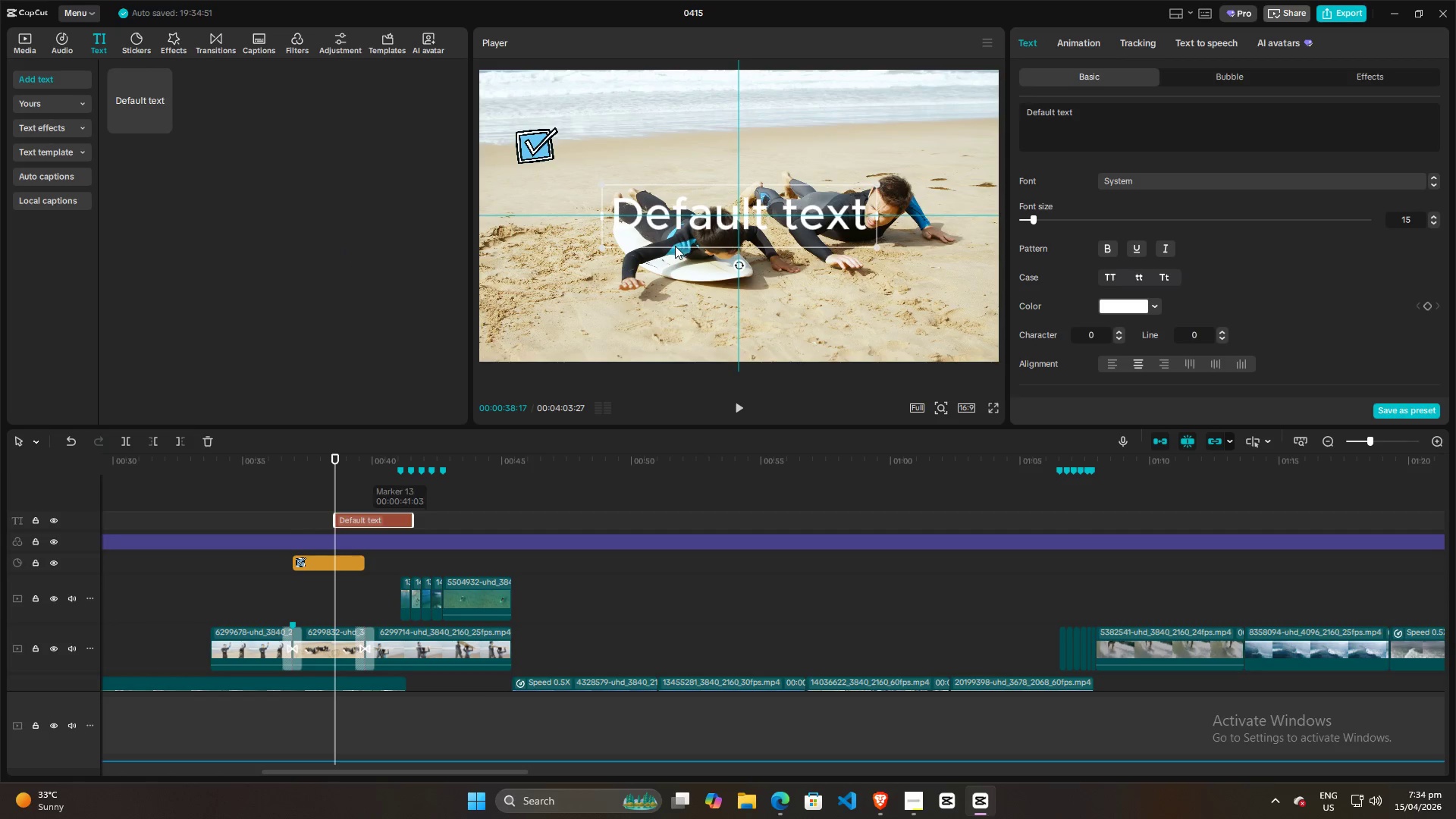 
left_click([1076, 119])
 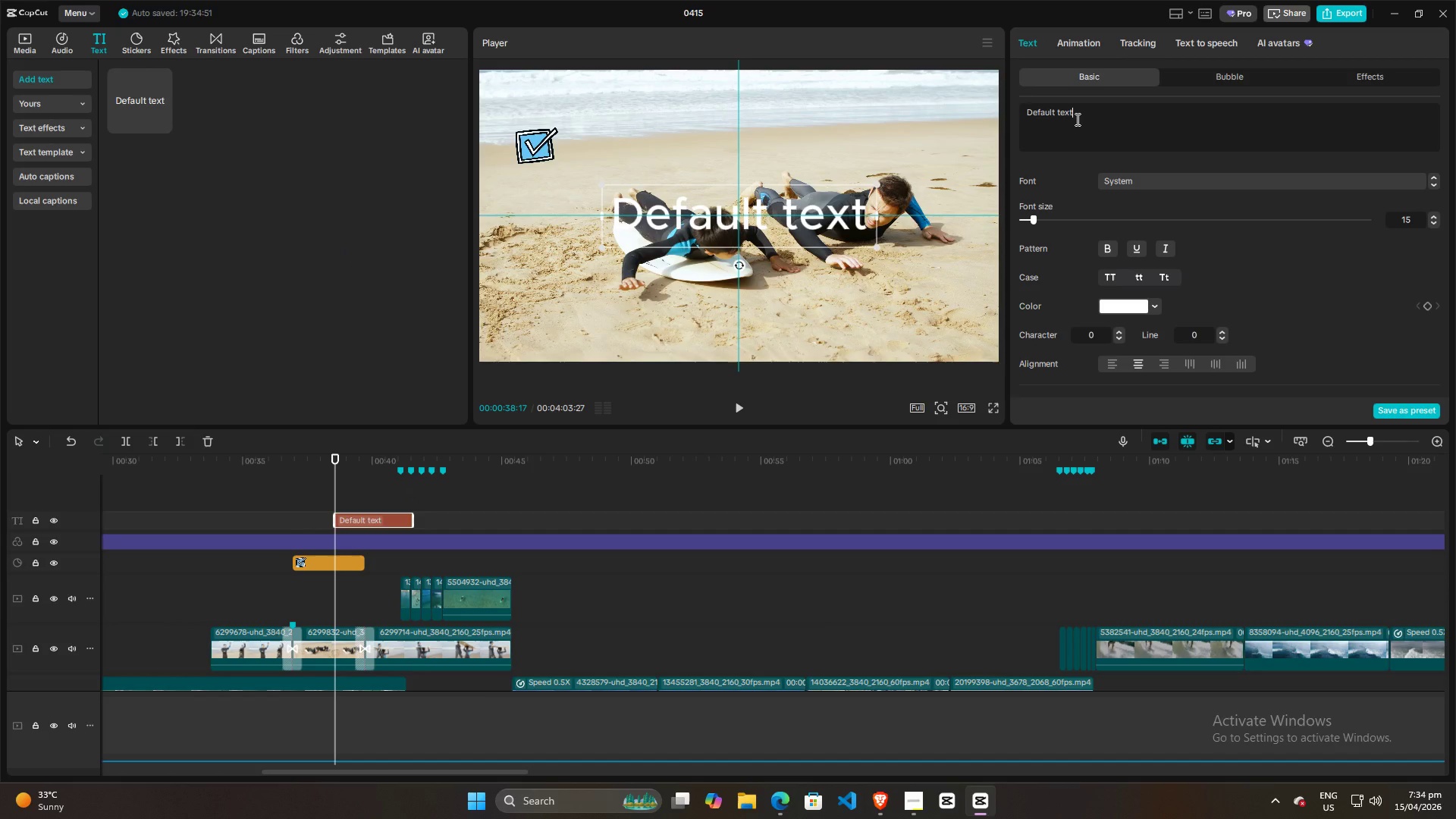 
key(Control+A)
 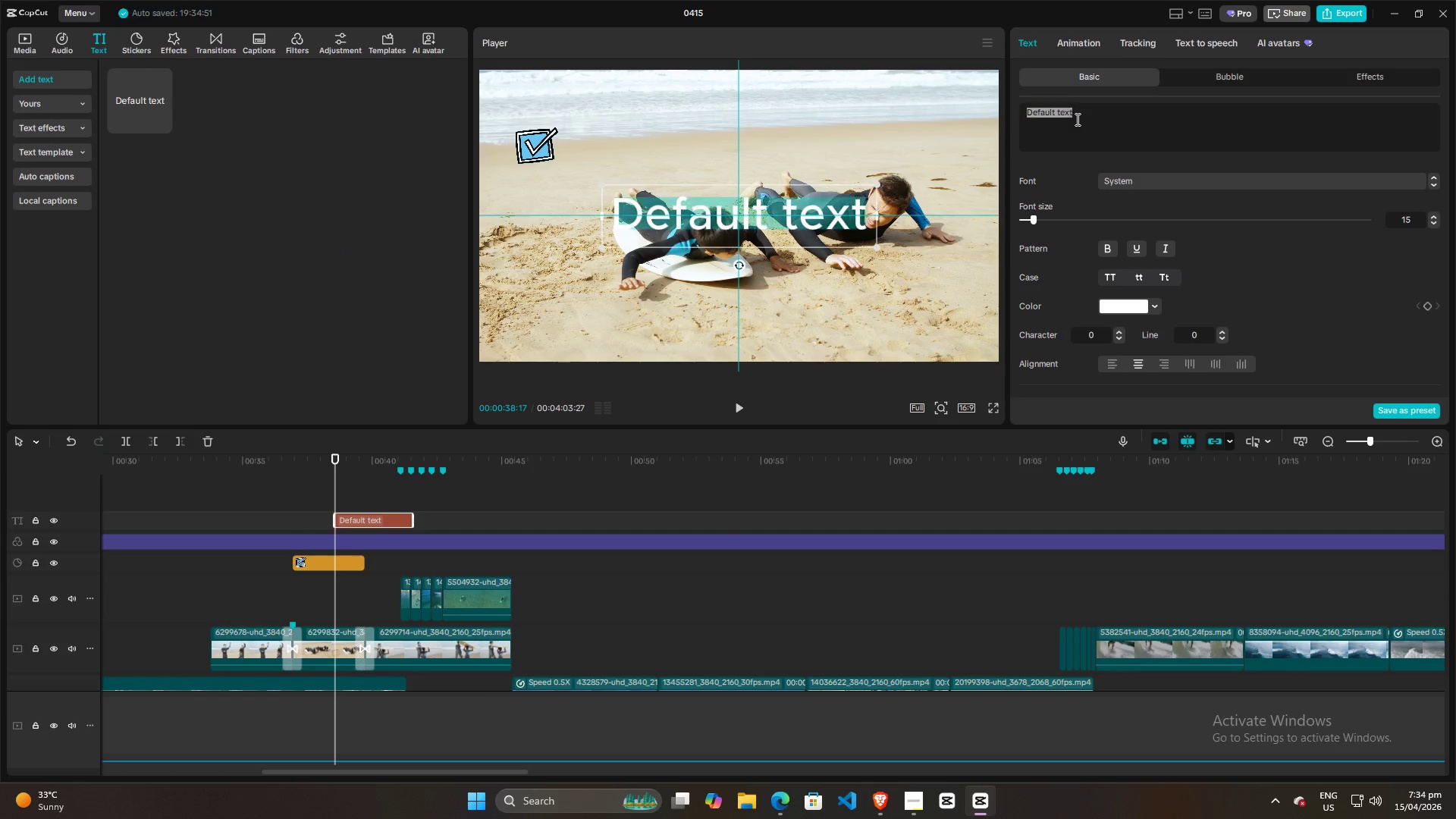 
key(Control+V)
 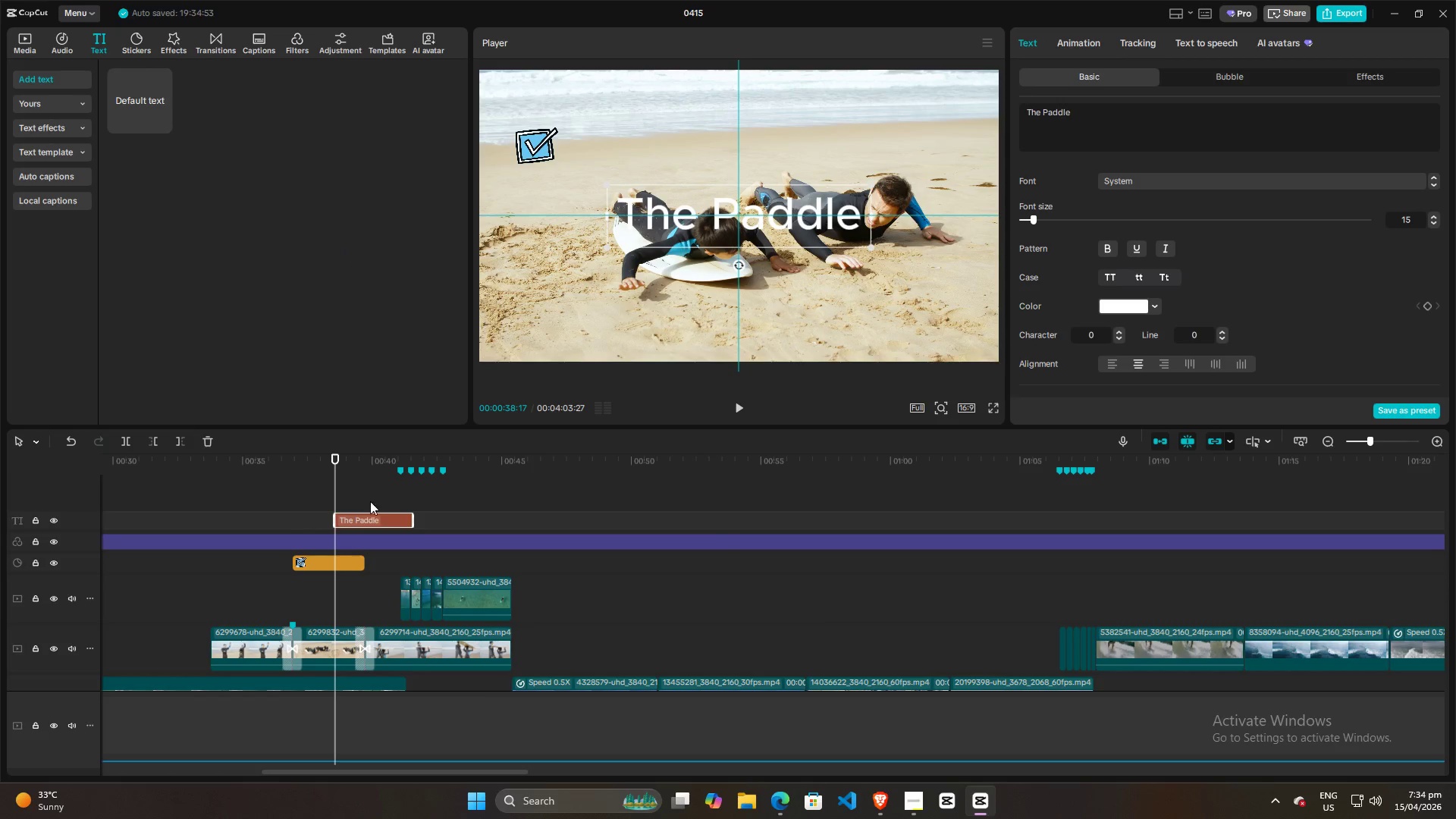 
left_click_drag(start_coordinate=[377, 523], to_coordinate=[342, 532])
 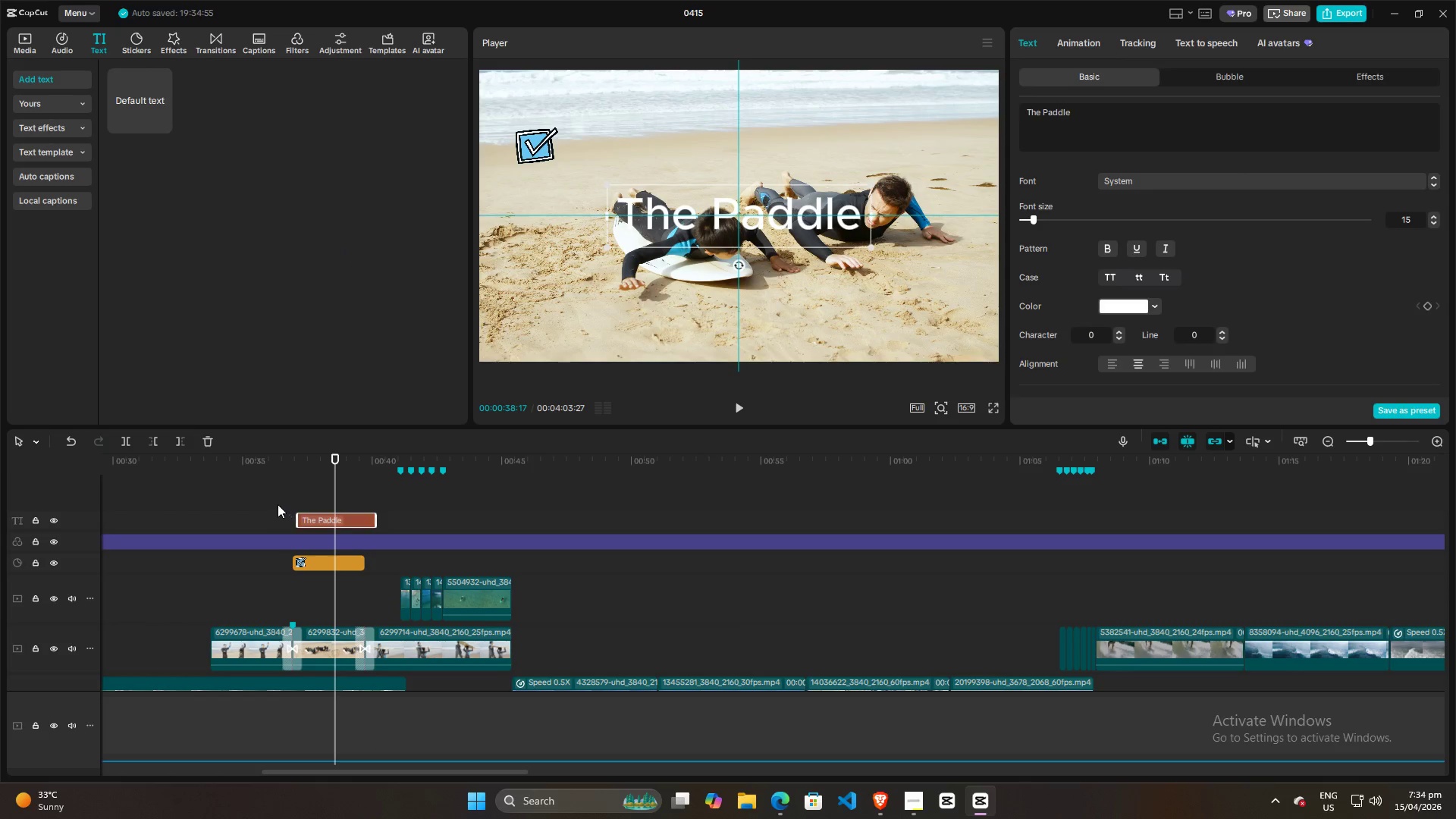 
left_click([278, 504])
 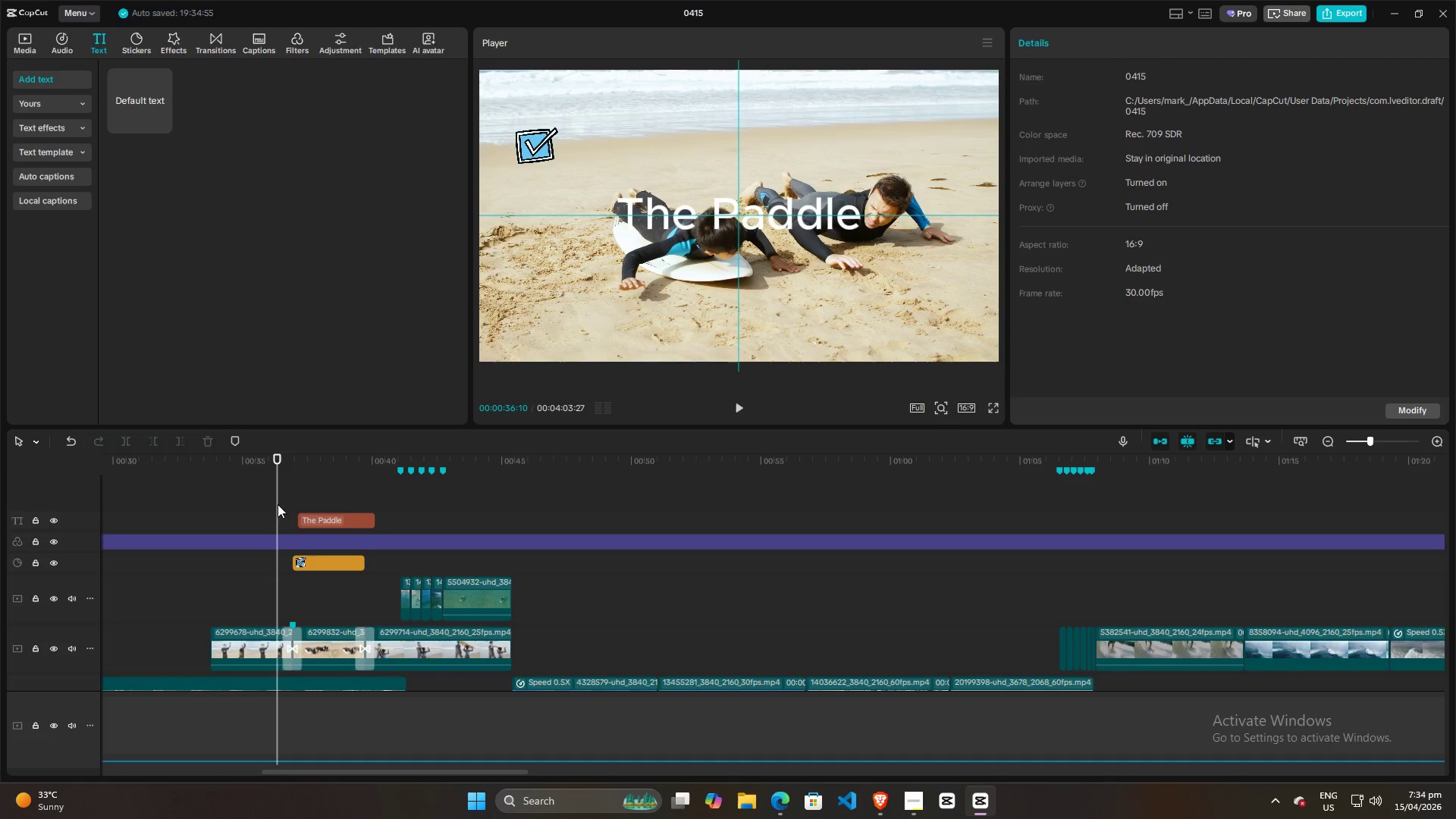 
key(Space)
 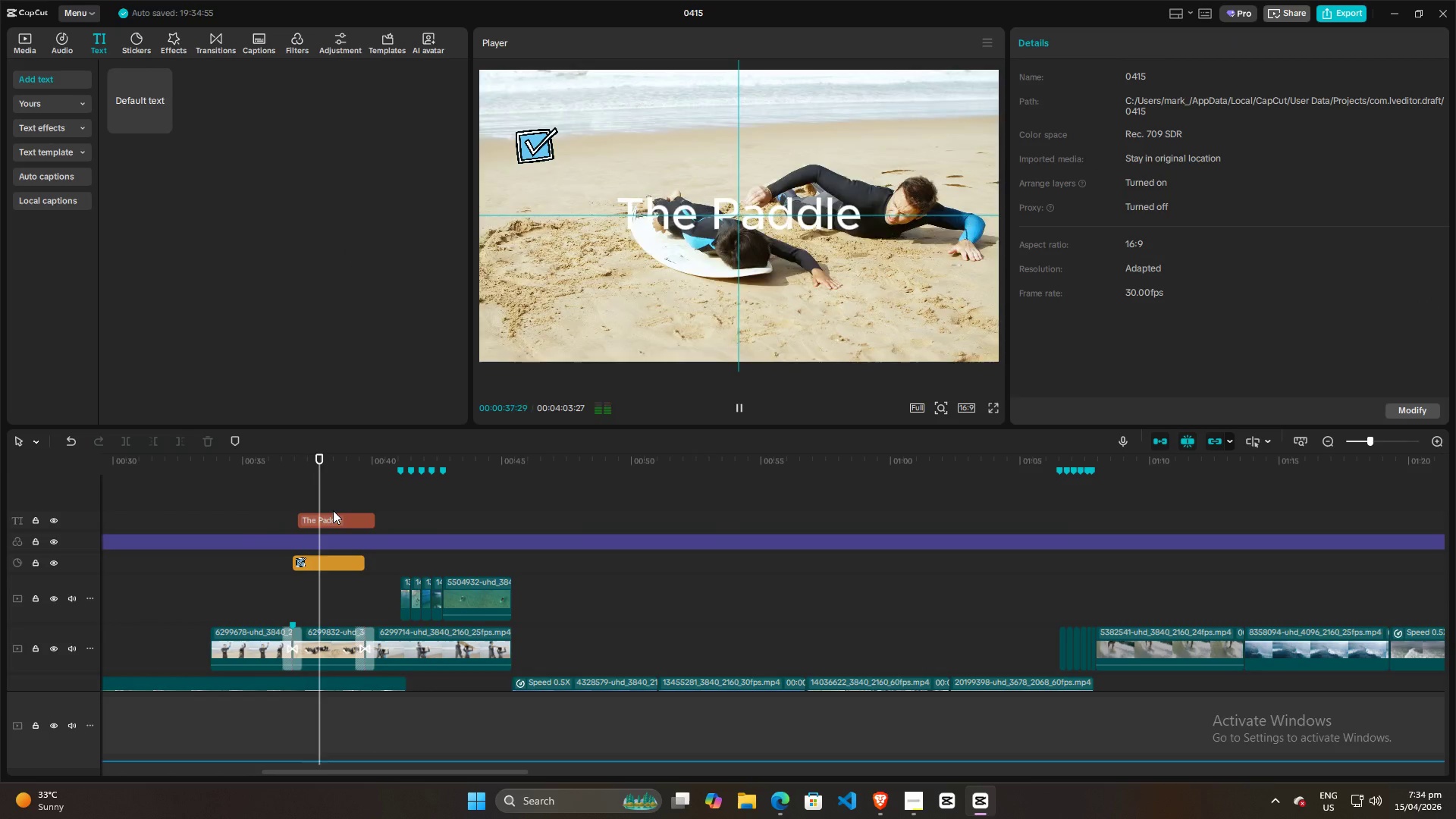 
key(Space)
 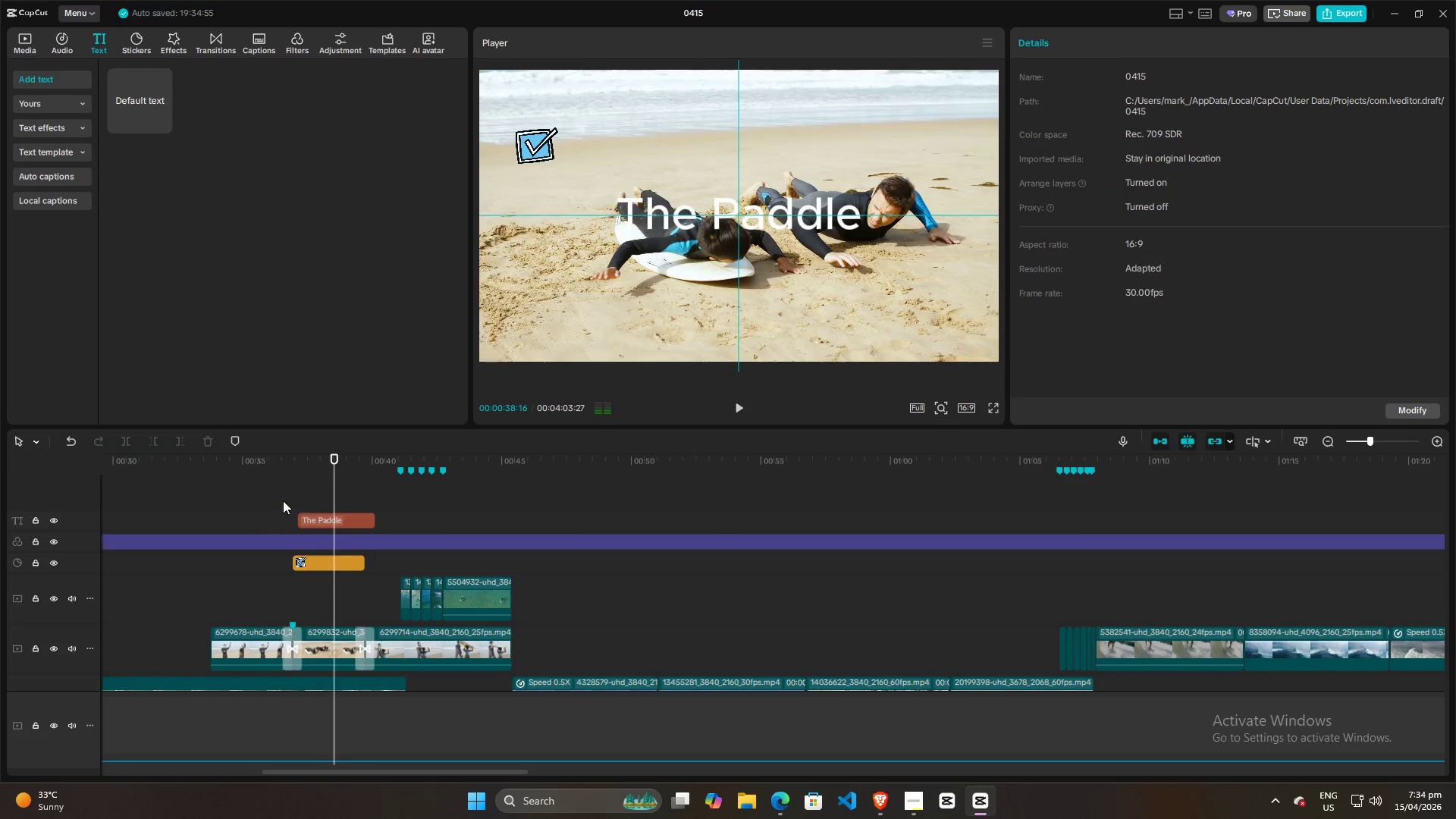 
left_click([283, 500])
 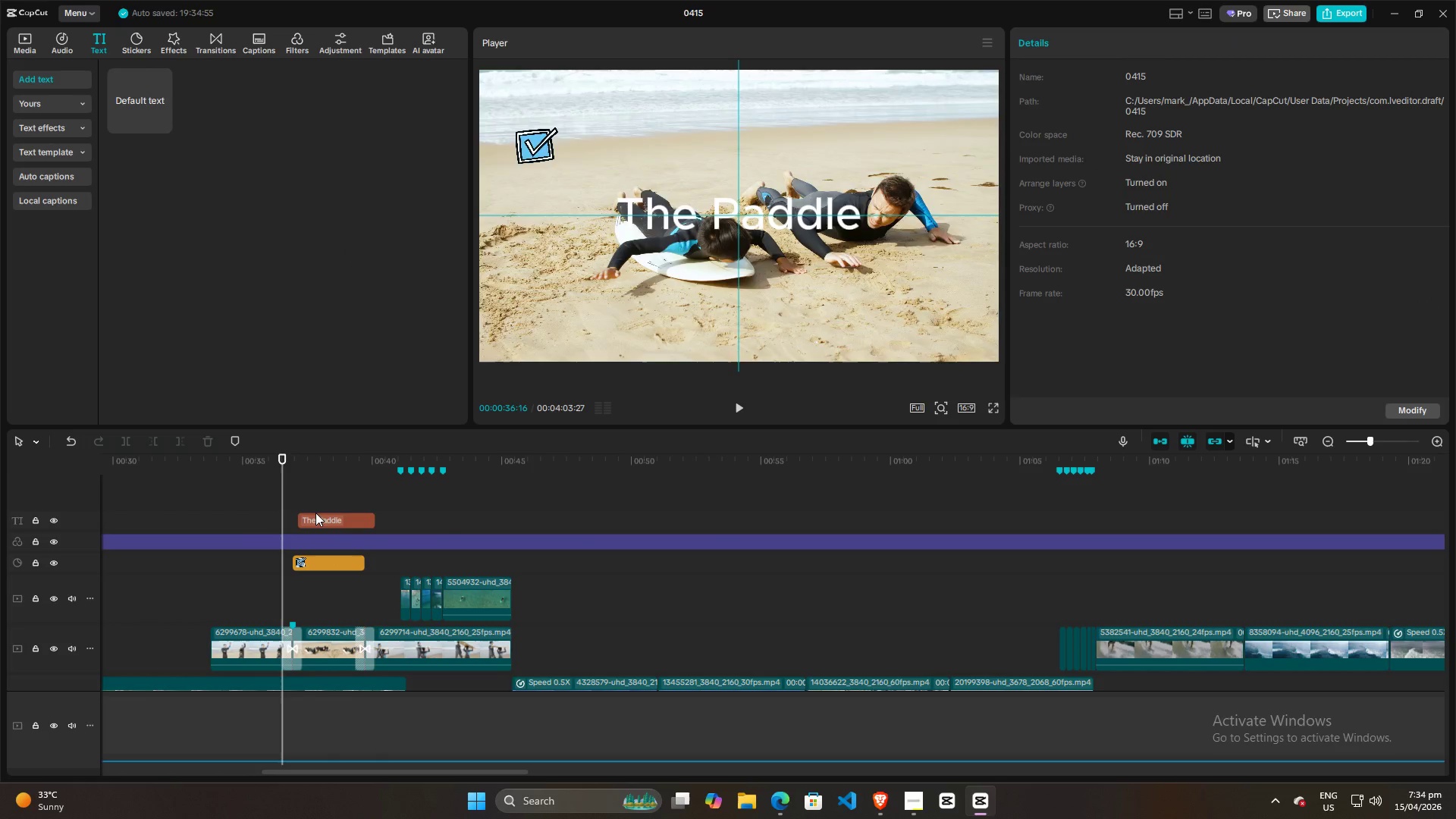 
left_click_drag(start_coordinate=[318, 513], to_coordinate=[312, 576])
 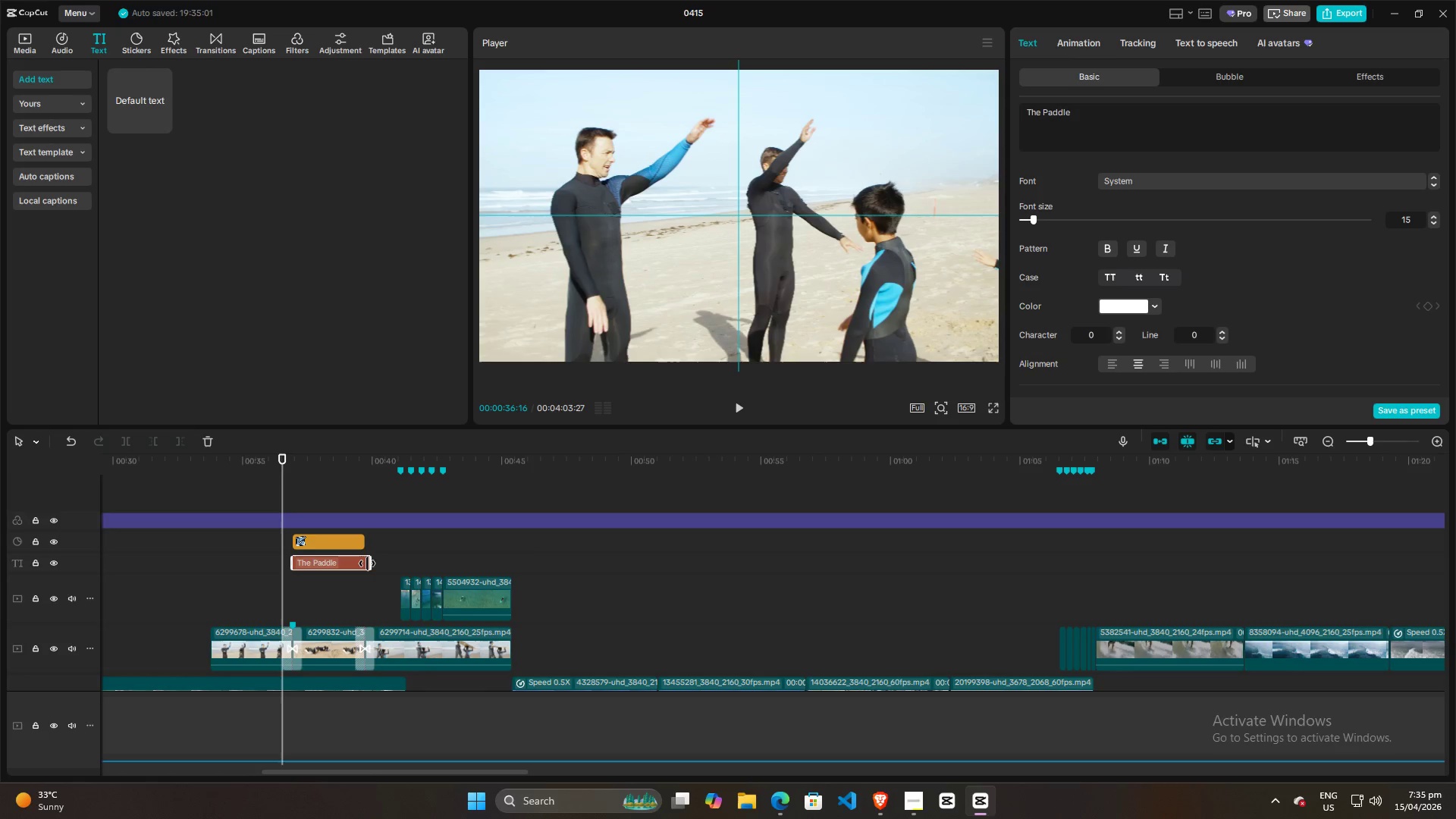 
left_click_drag(start_coordinate=[367, 563], to_coordinate=[359, 563])
 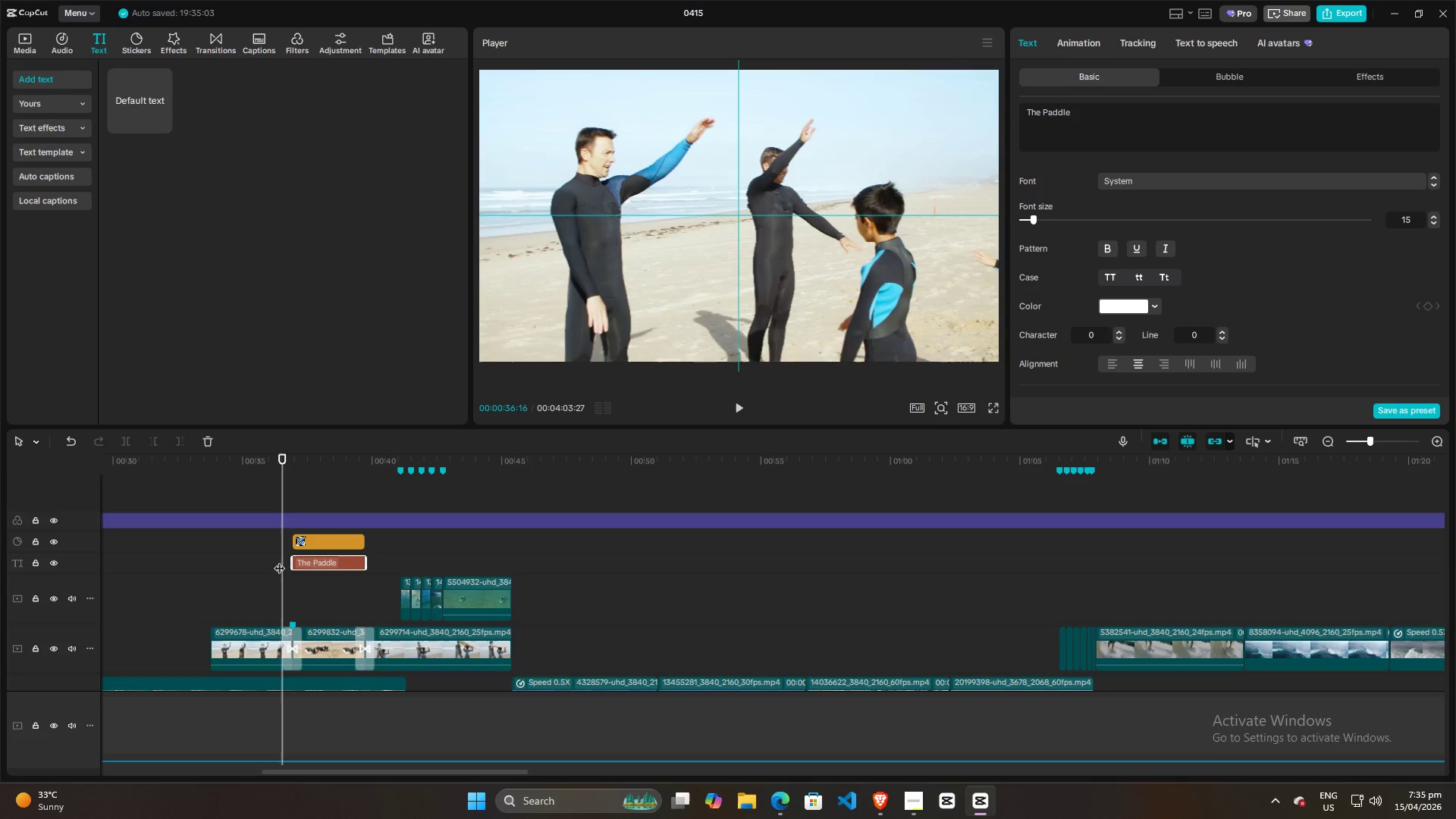 
key(Space)
 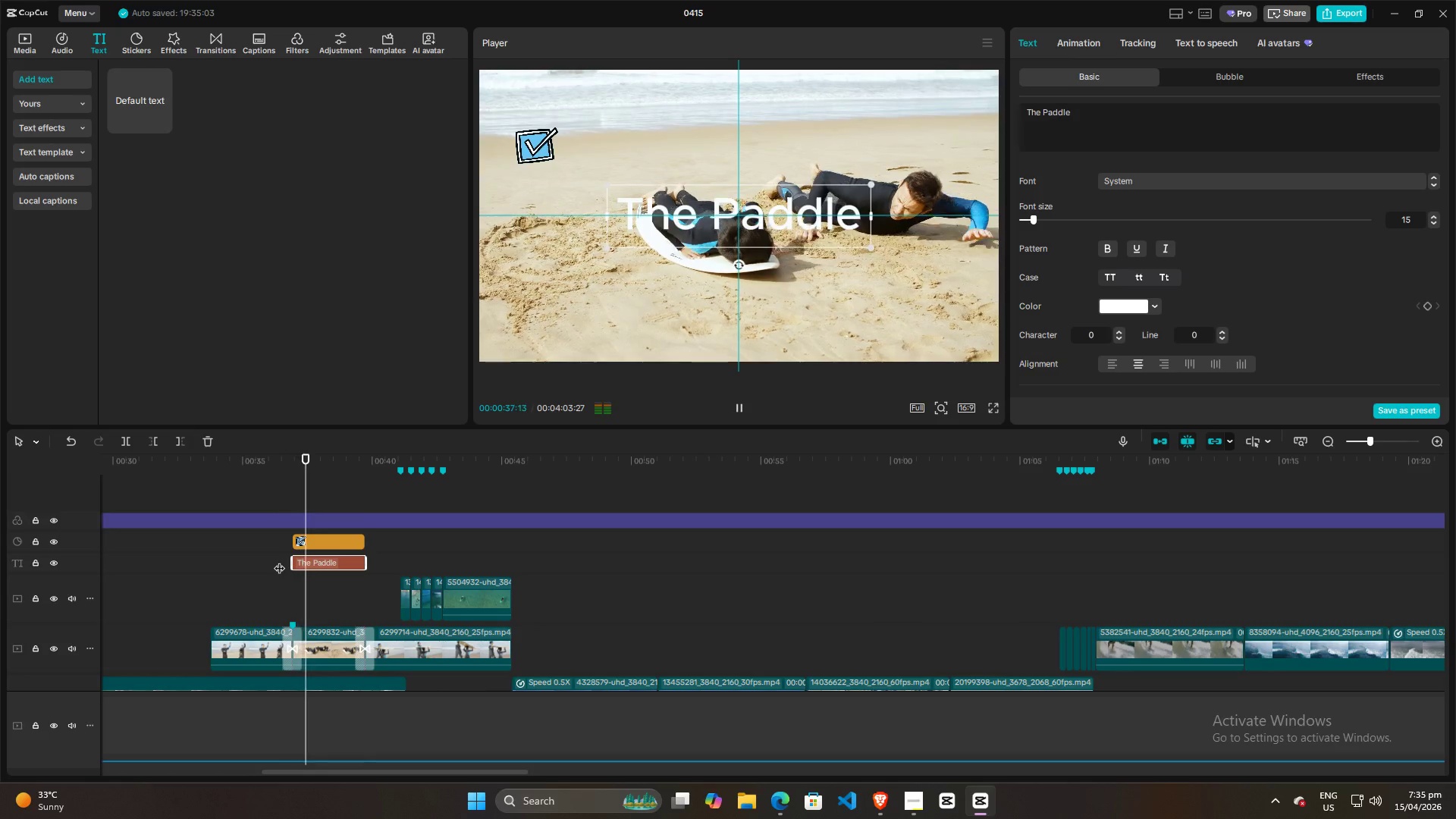 
key(Space)
 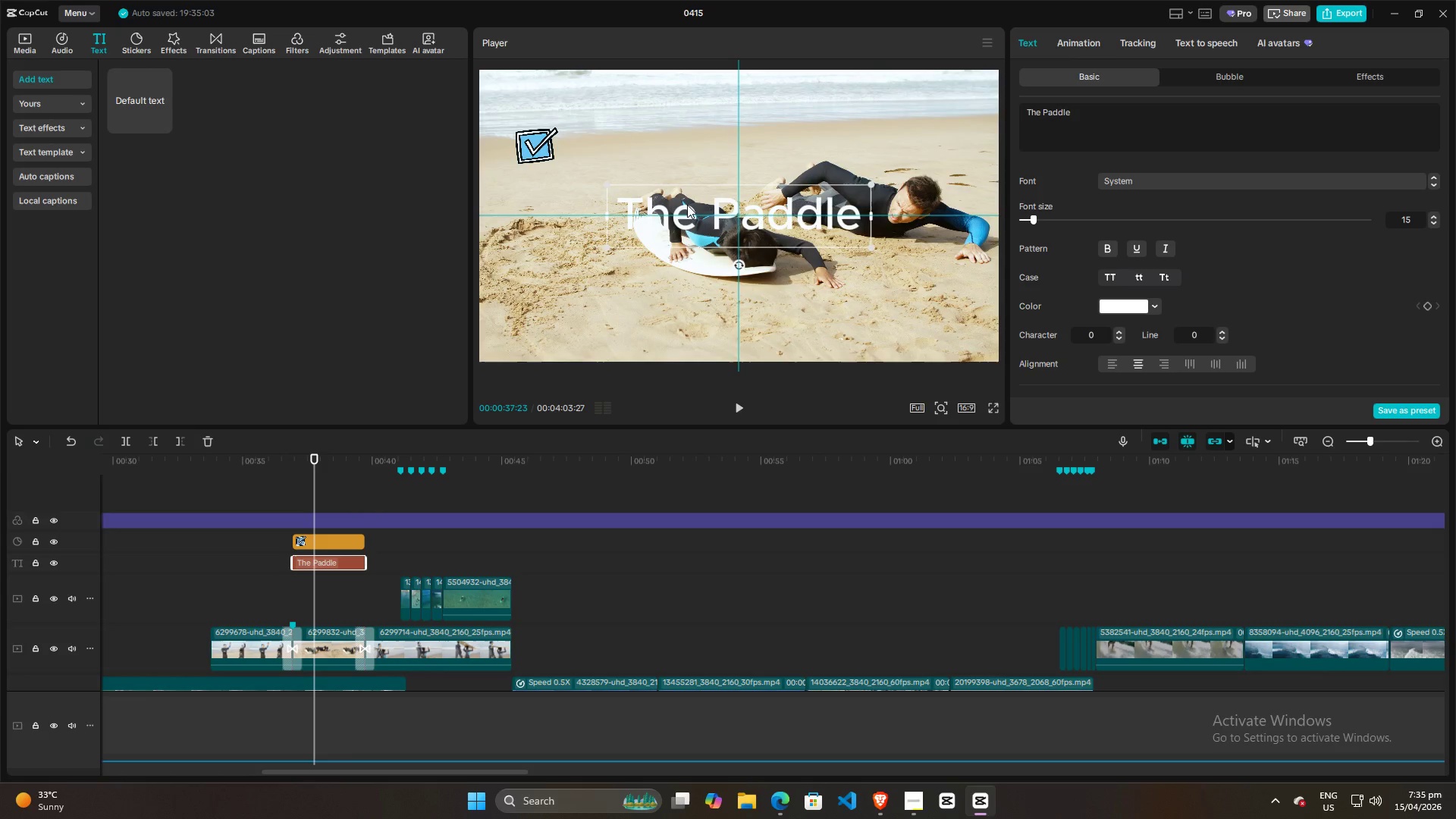 
left_click_drag(start_coordinate=[687, 206], to_coordinate=[637, 133])
 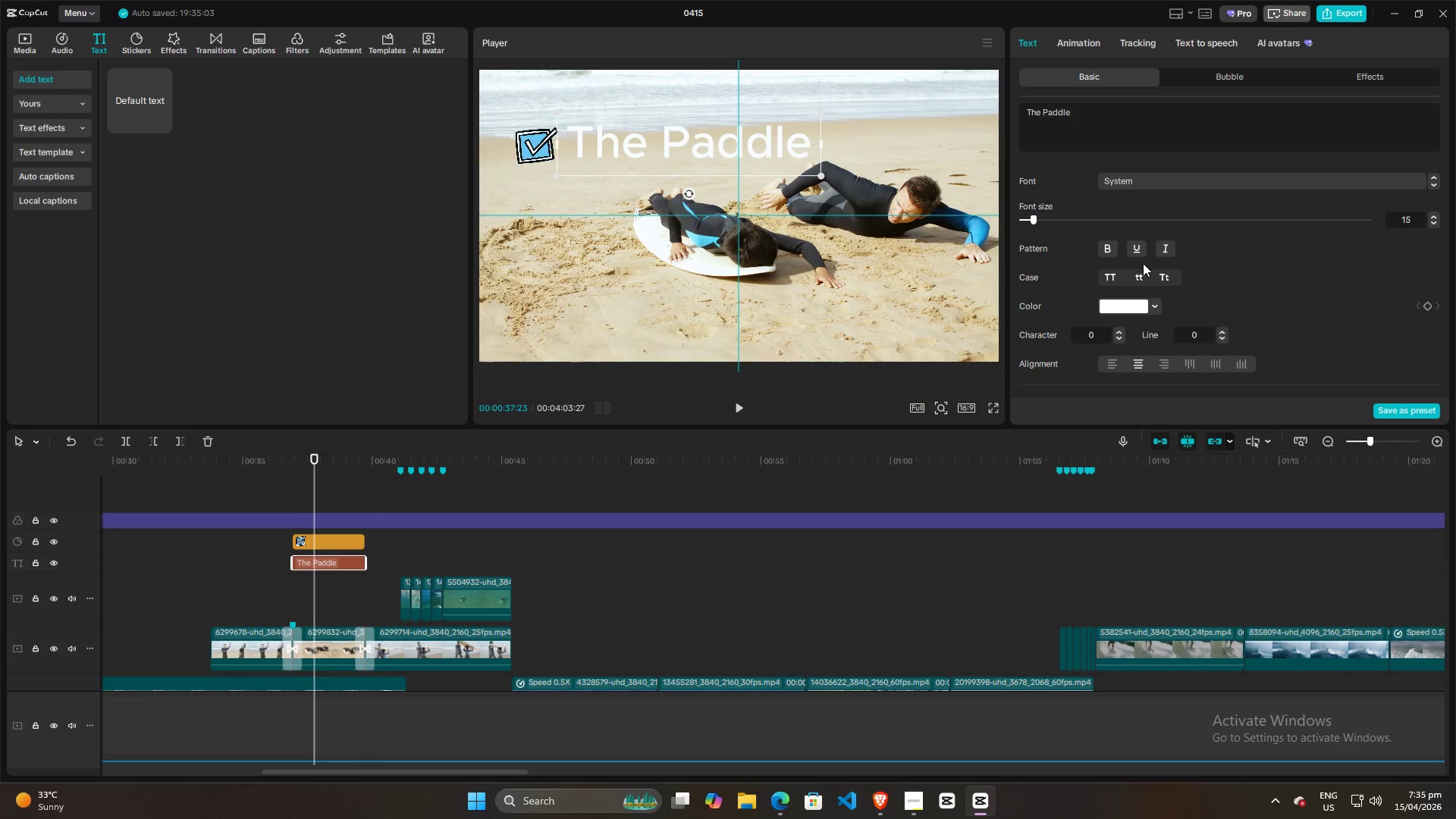 
left_click([1104, 250])
 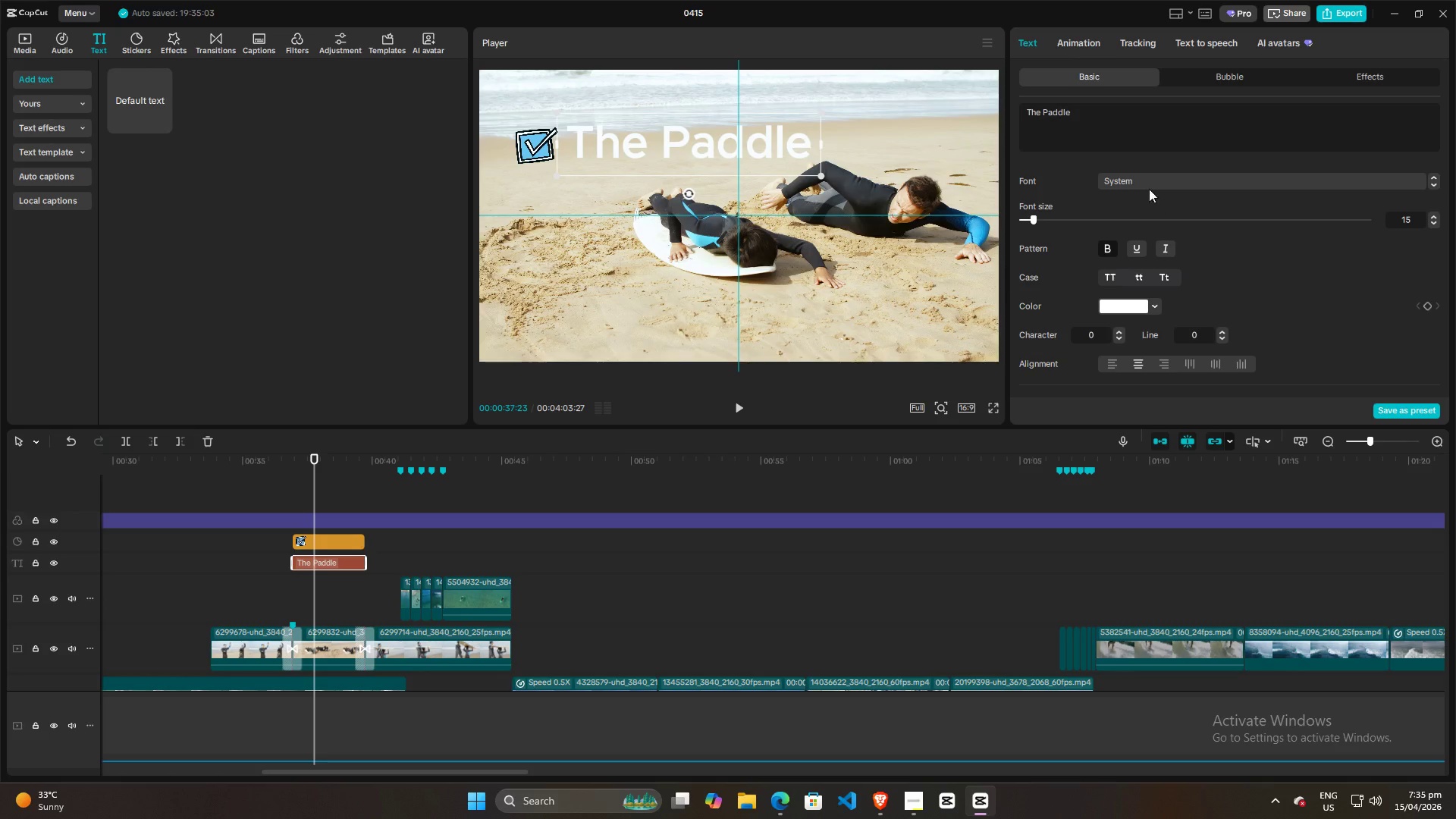 
left_click([1149, 185])
 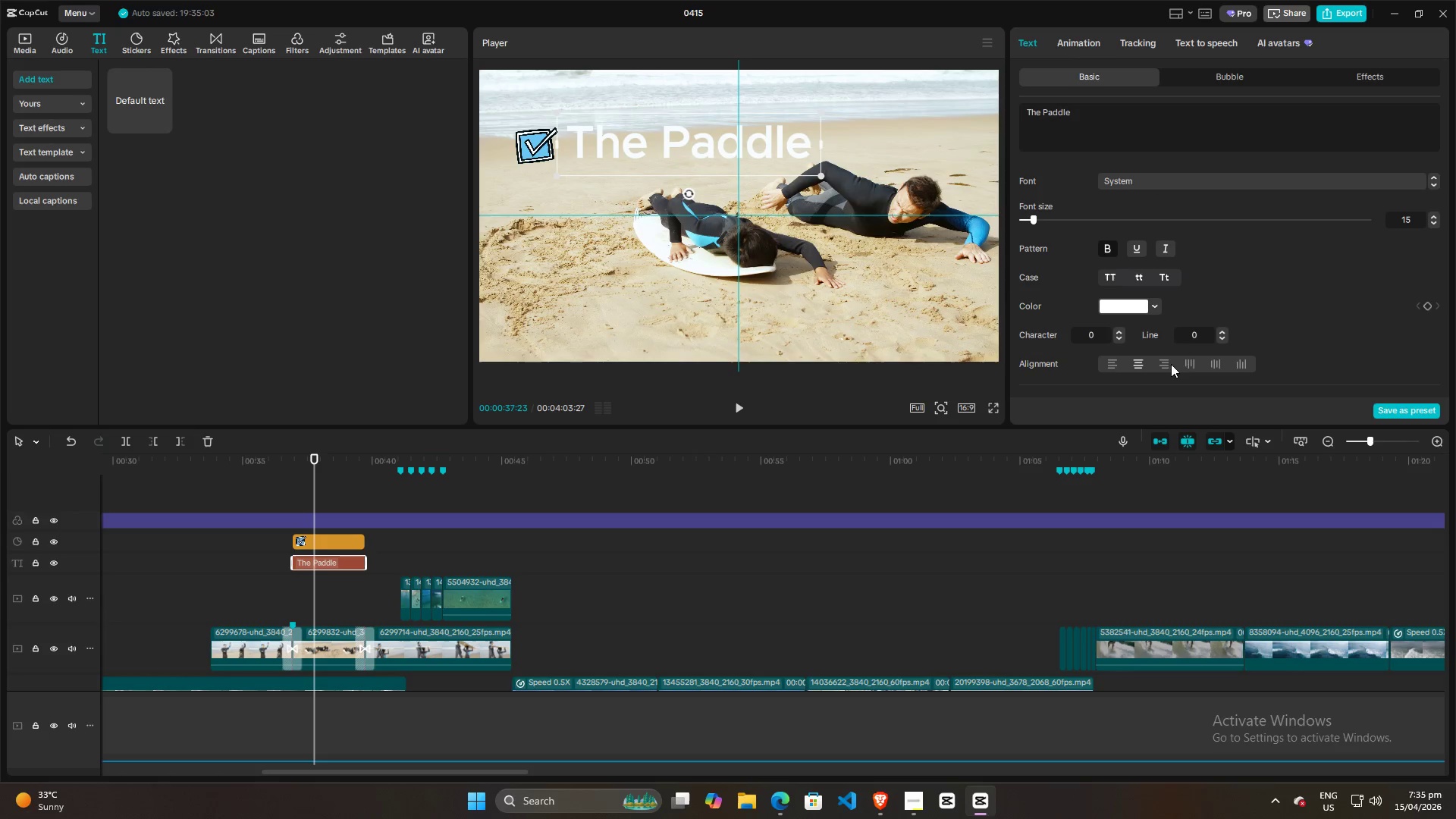 
scroll: coordinate [1176, 271], scroll_direction: down, amount: 3.0
 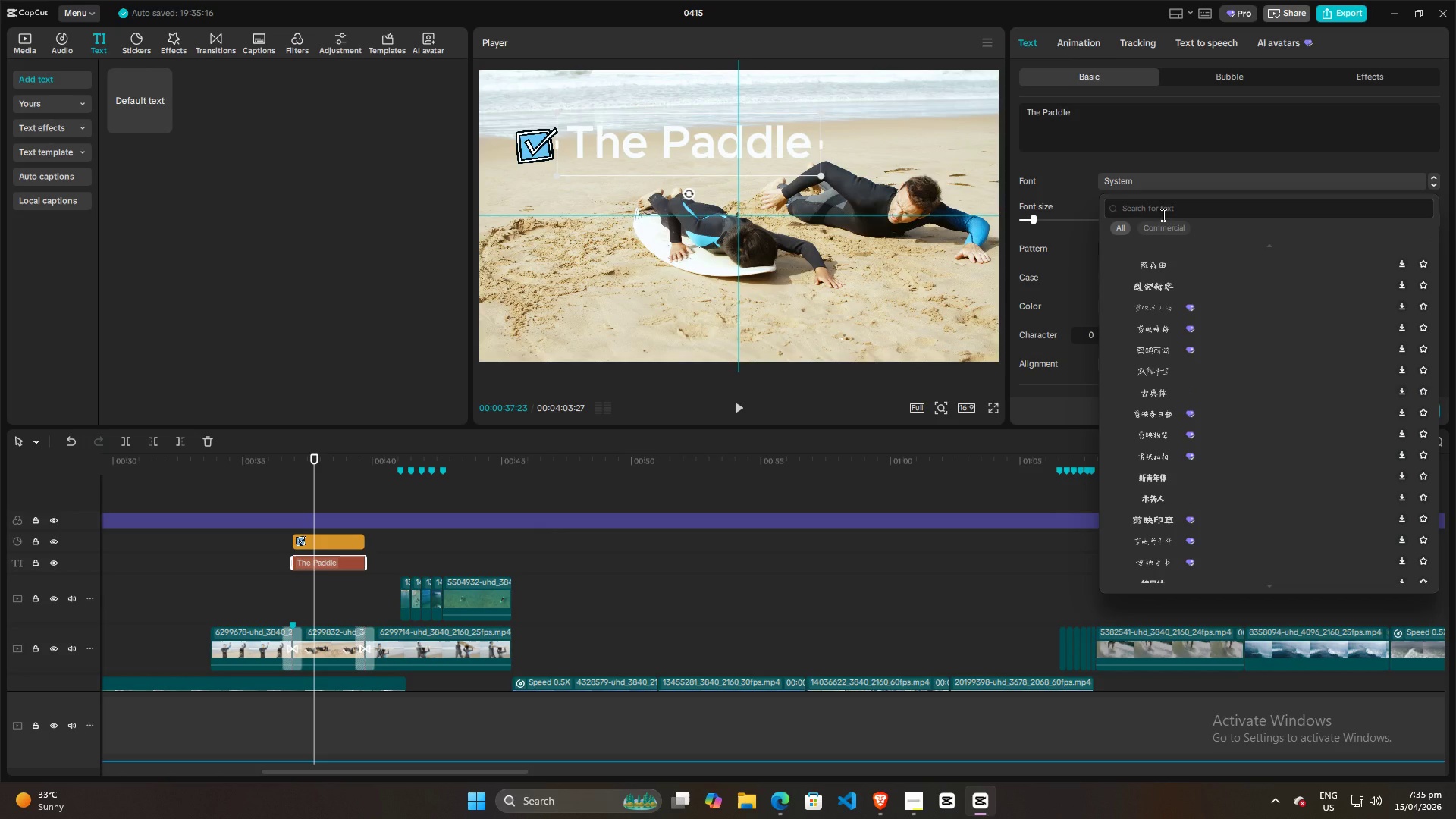 
left_click([1162, 215])
 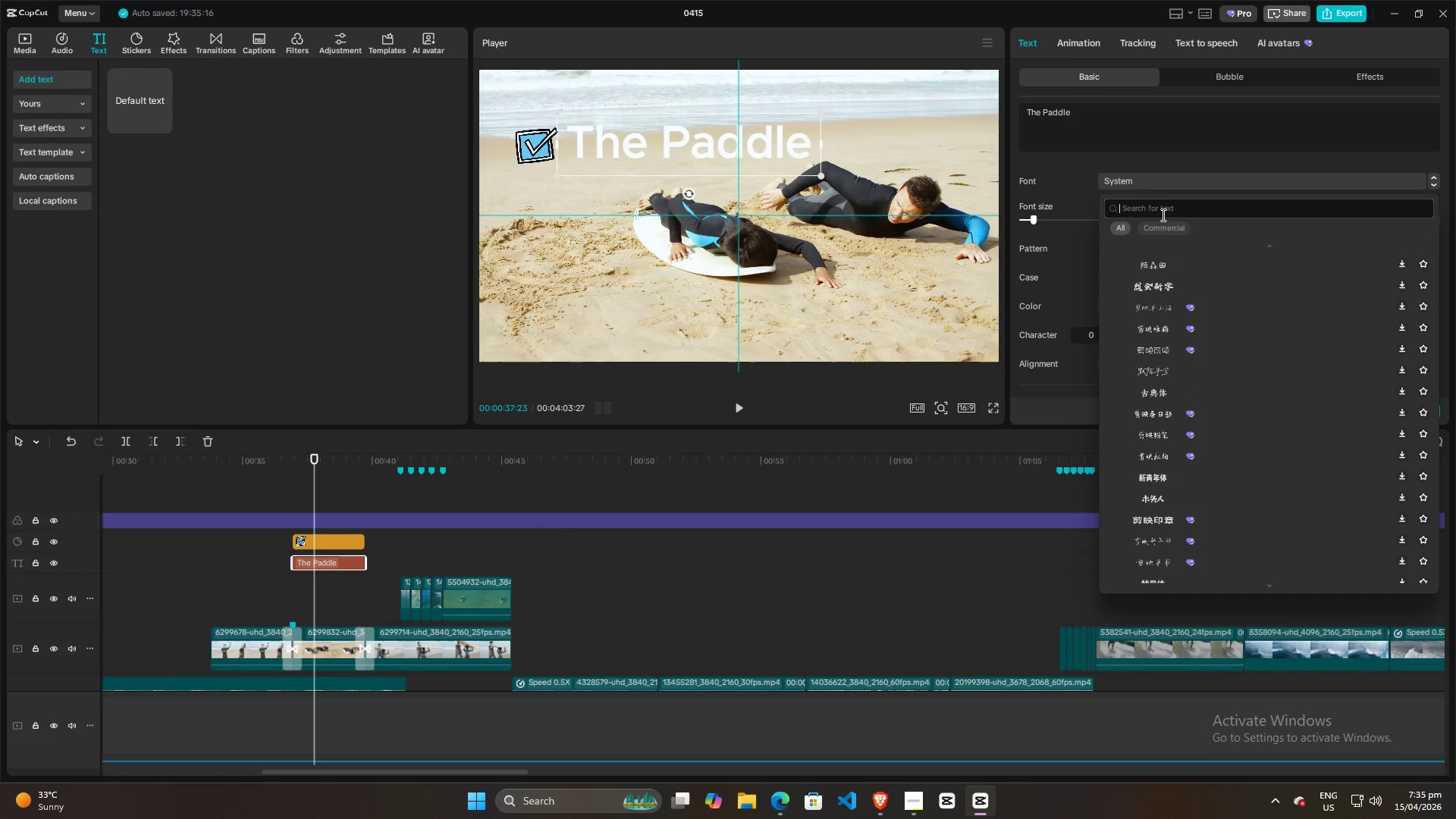 
type(san ser)
key(Backspace)
key(Backspace)
key(Backspace)
key(Backspace)
type(s serif)
 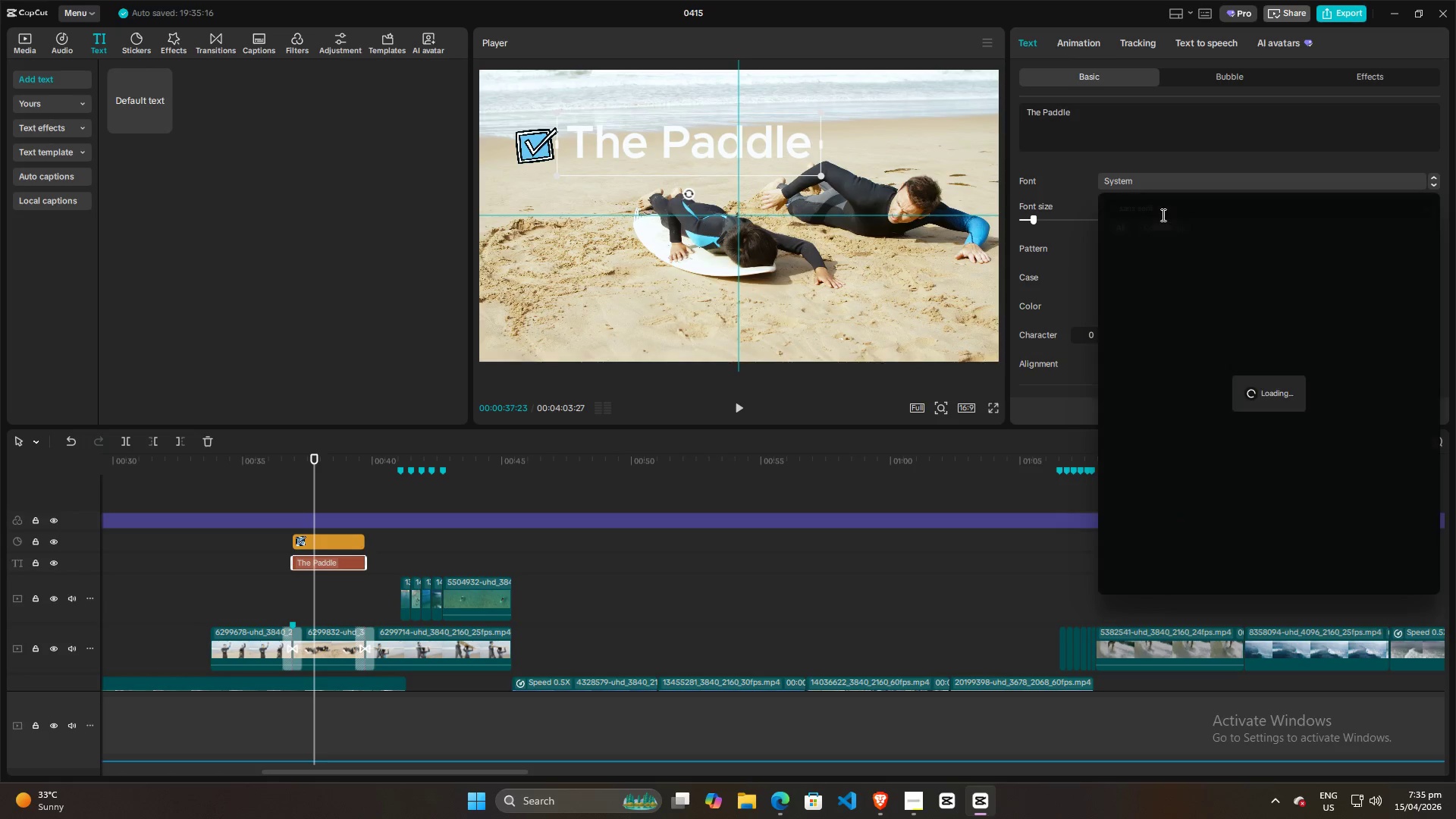 
key(Enter)
 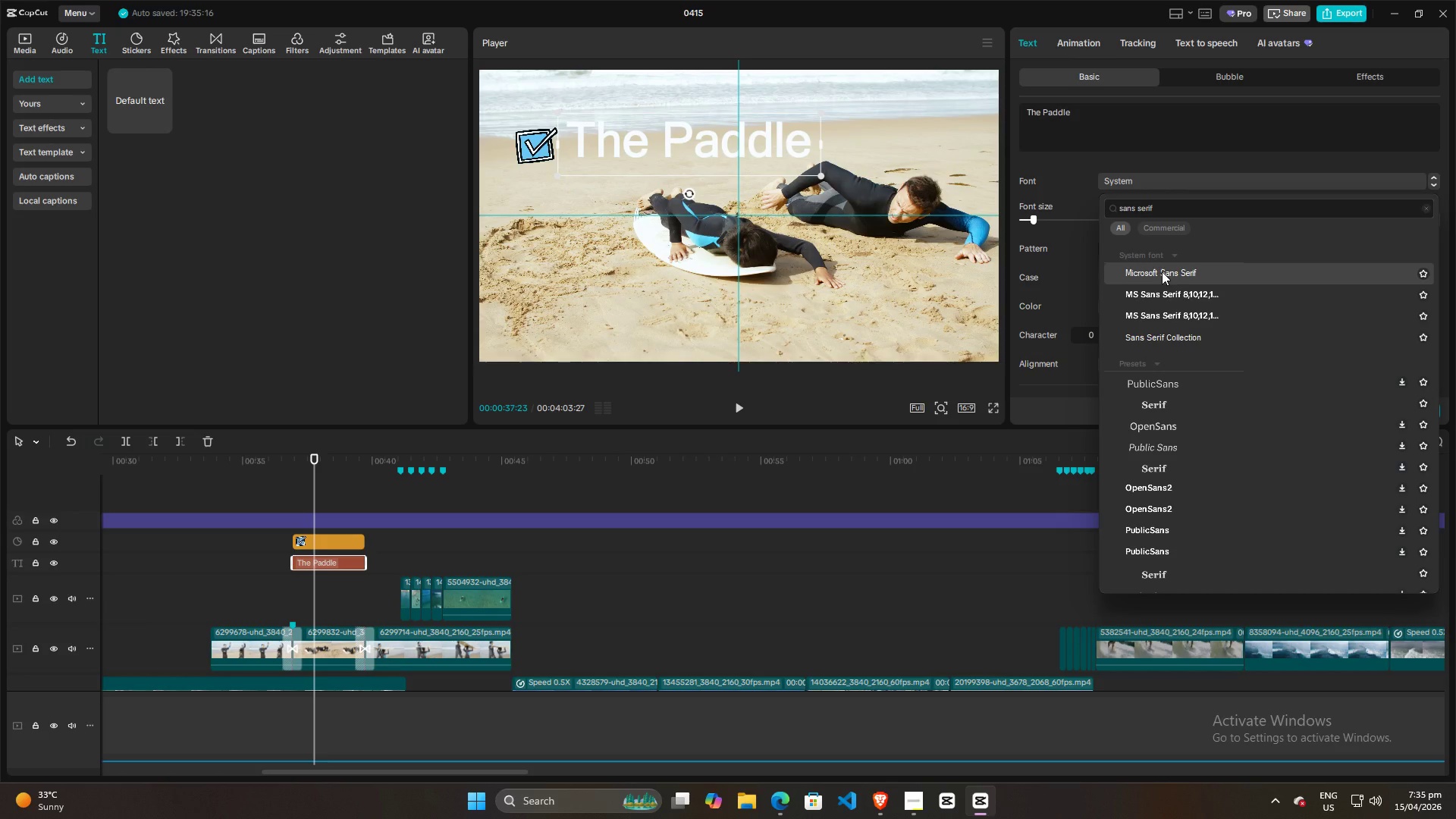 
left_click([1162, 271])
 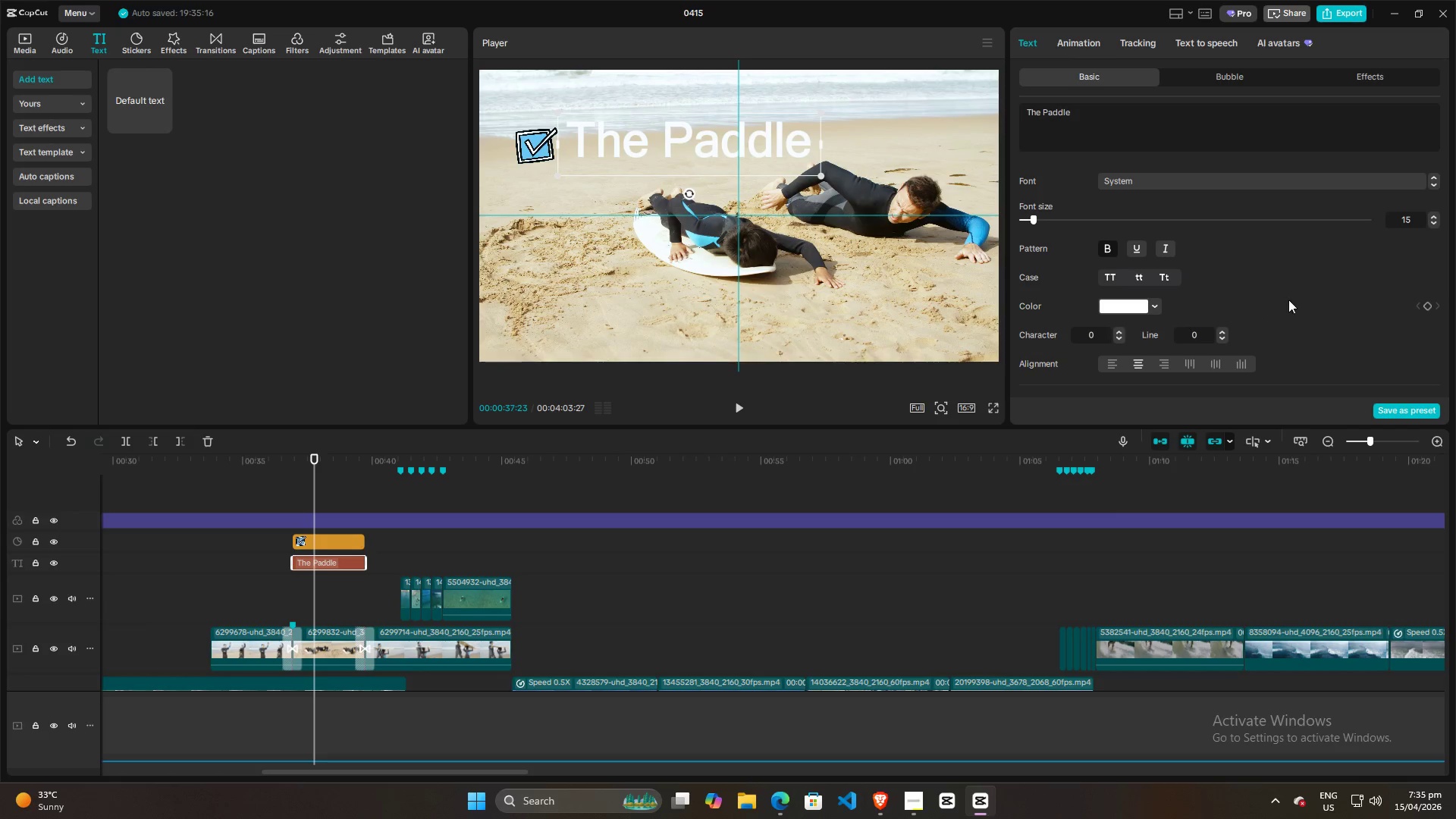 
scroll: coordinate [1294, 287], scroll_direction: down, amount: 5.0
 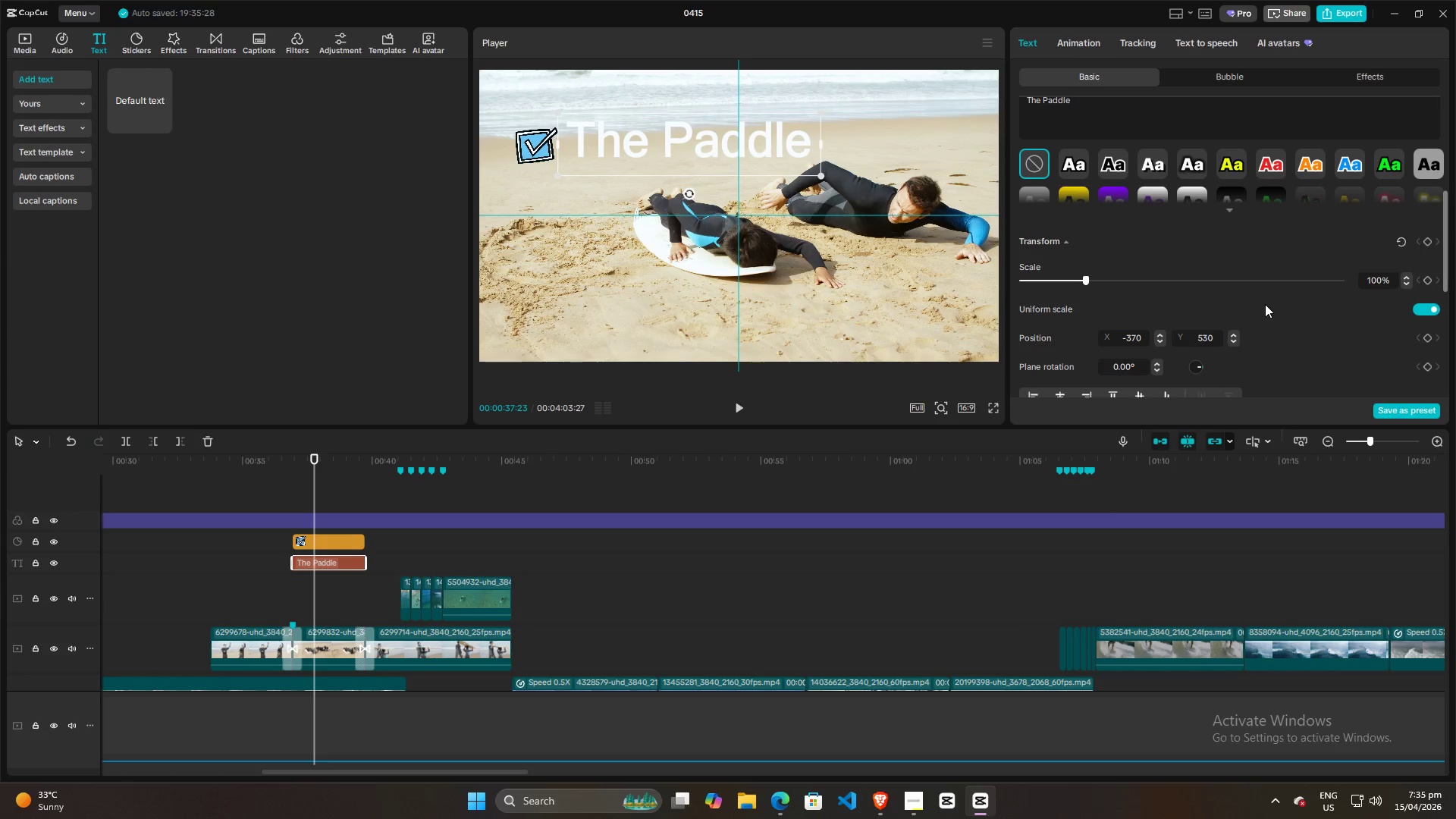 
scroll: coordinate [1268, 269], scroll_direction: up, amount: 7.0
 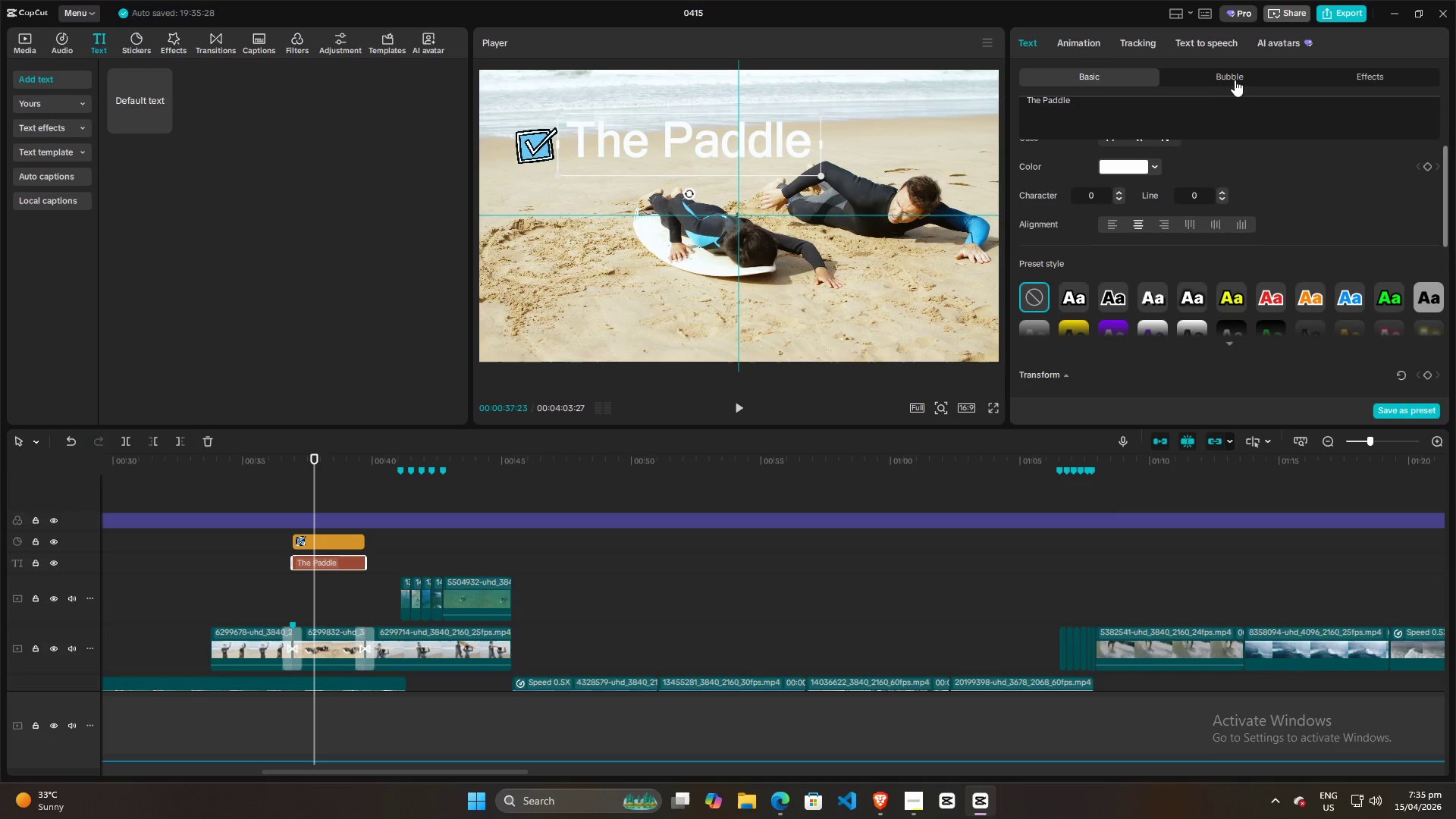 
left_click([1236, 74])
 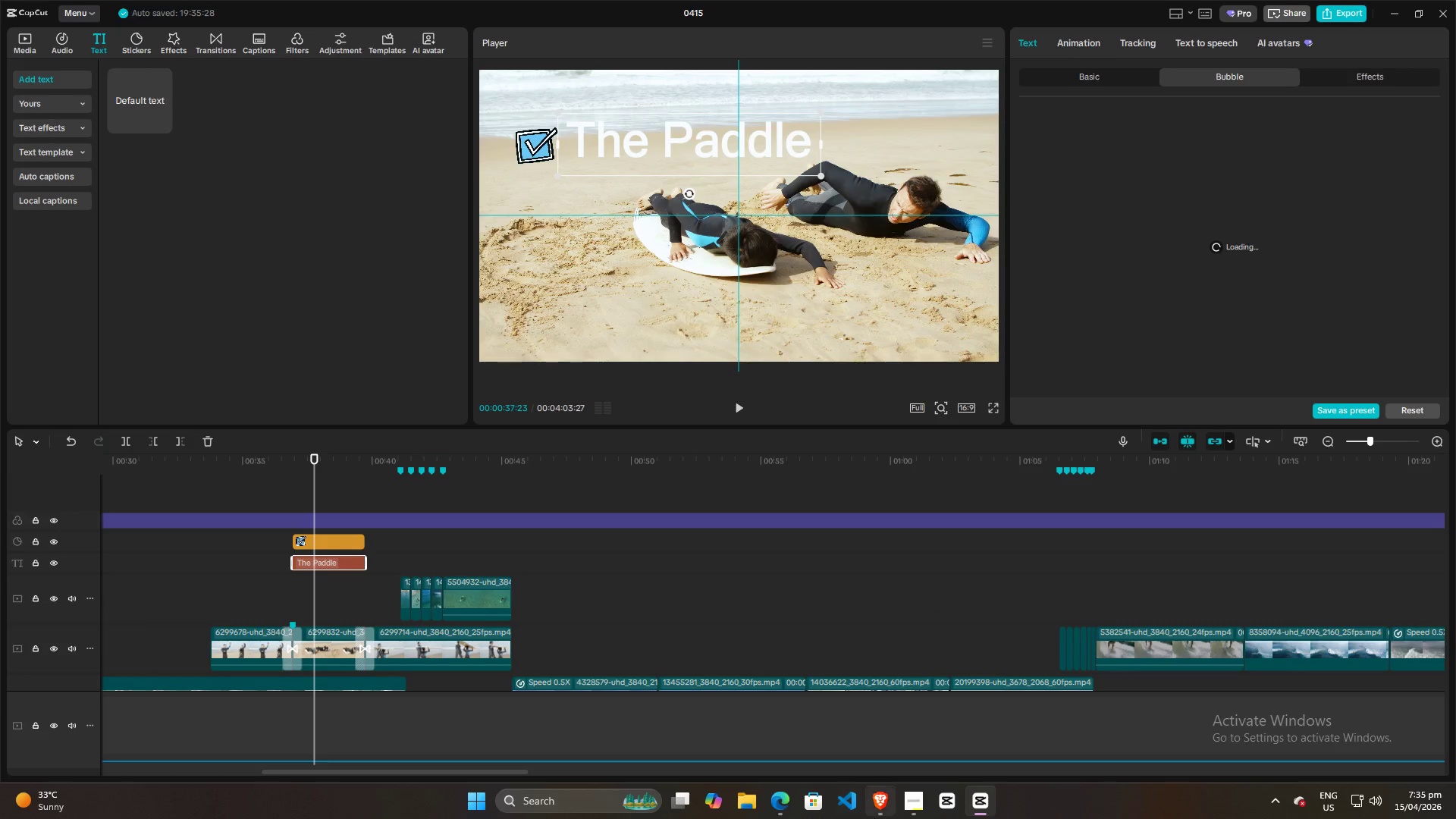 
left_click([898, 809])